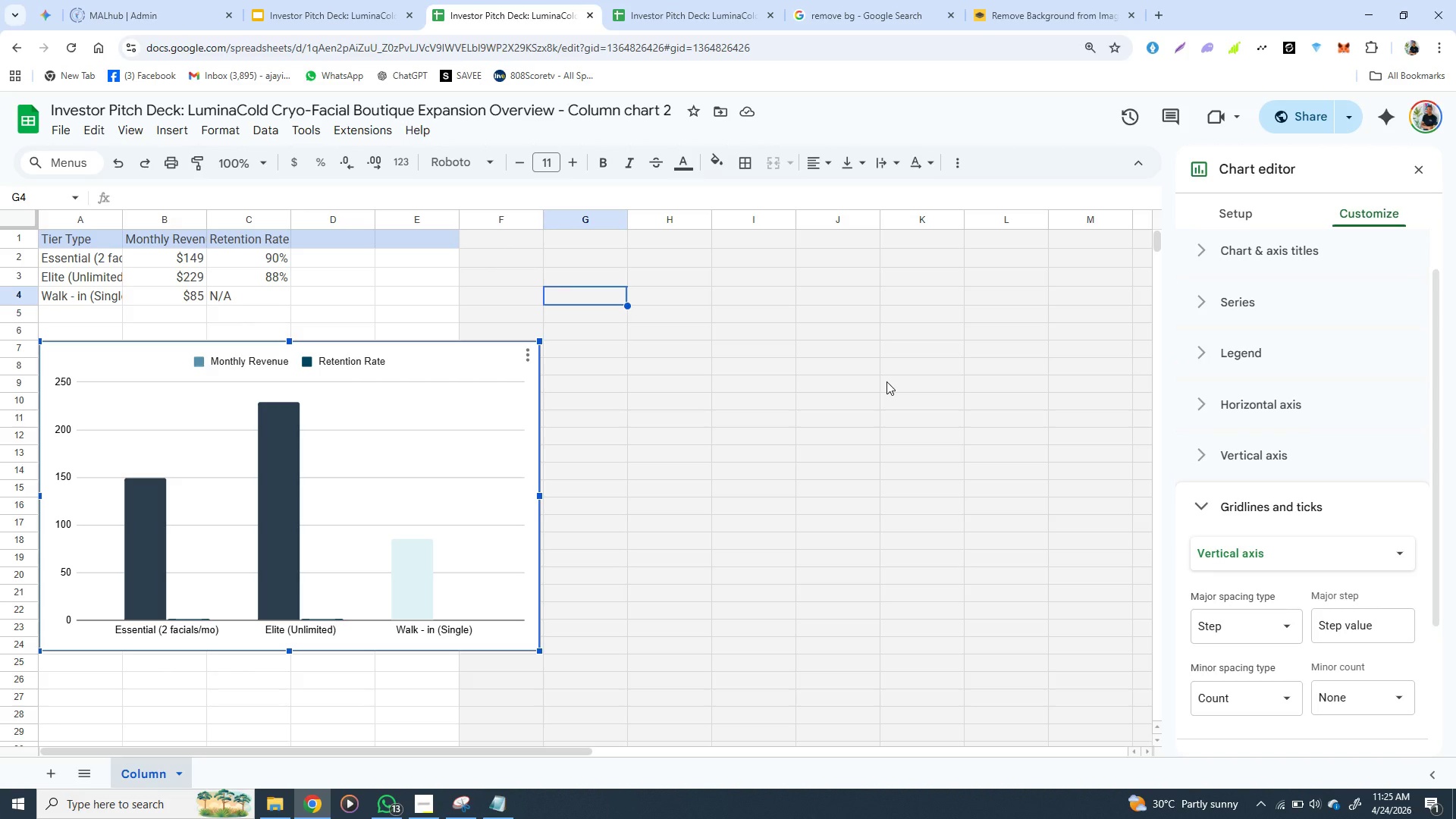 
wait(45.08)
 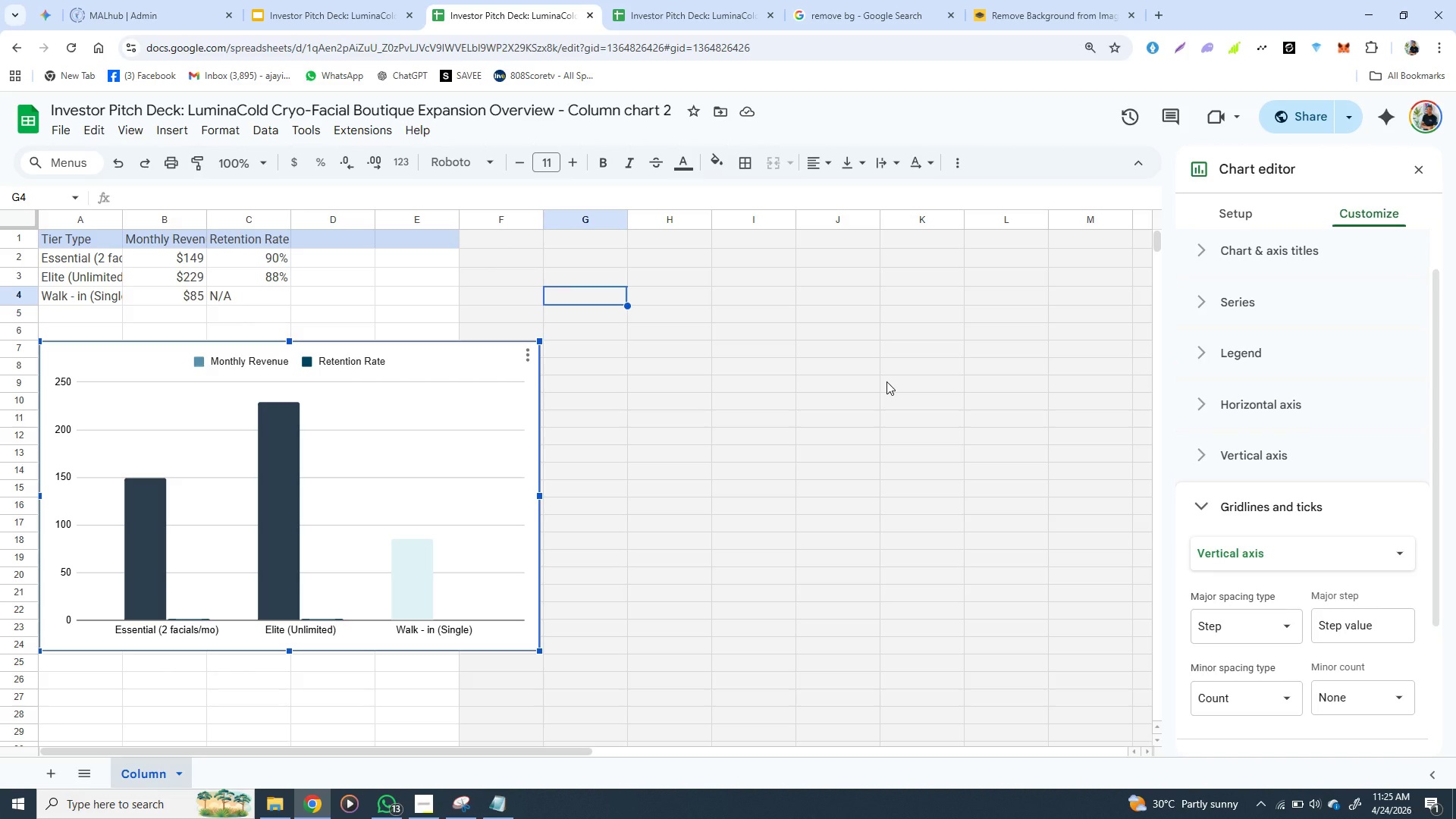 
double_click([327, 626])
 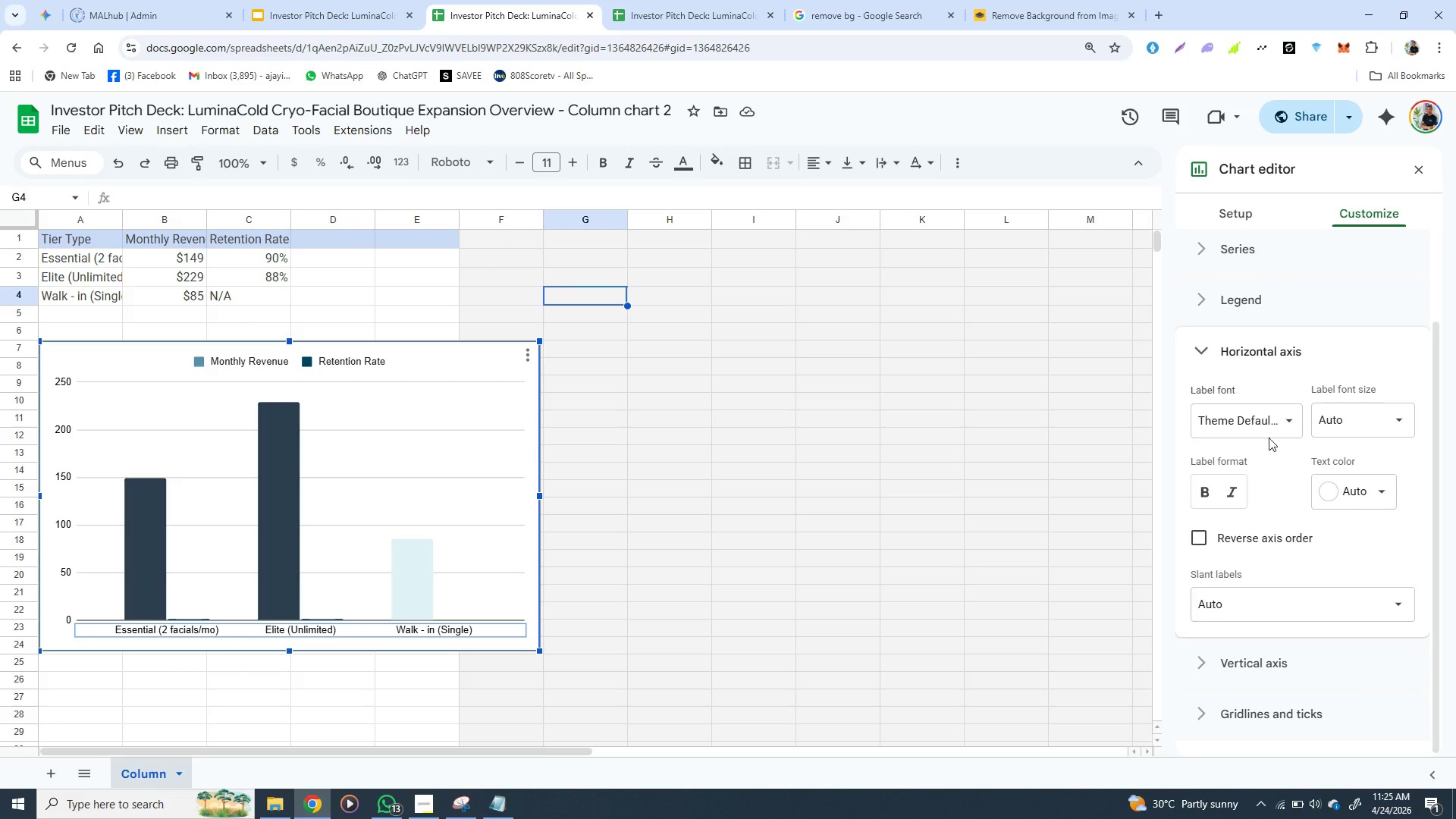 
left_click([1293, 414])
 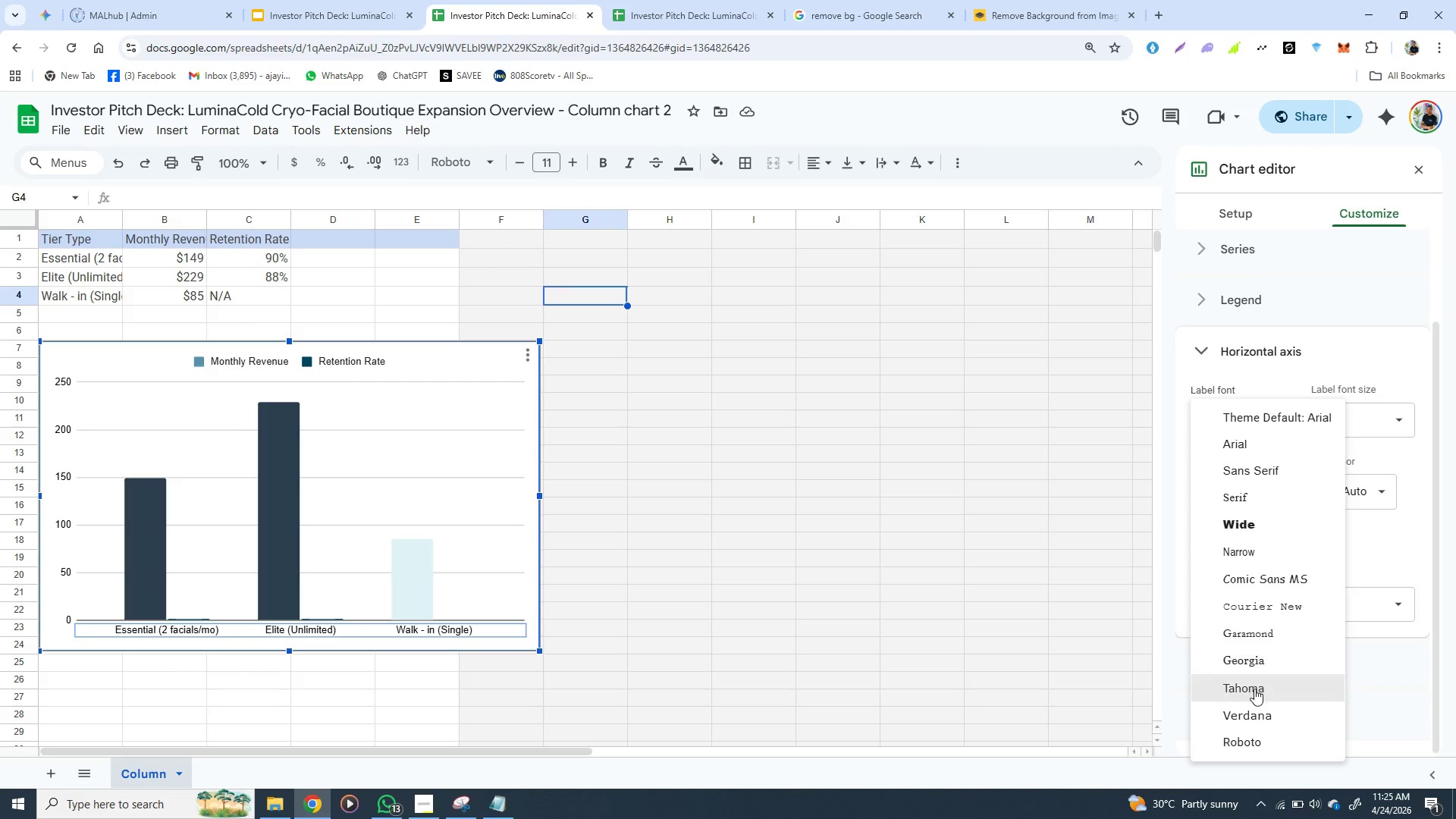 
wait(7.22)
 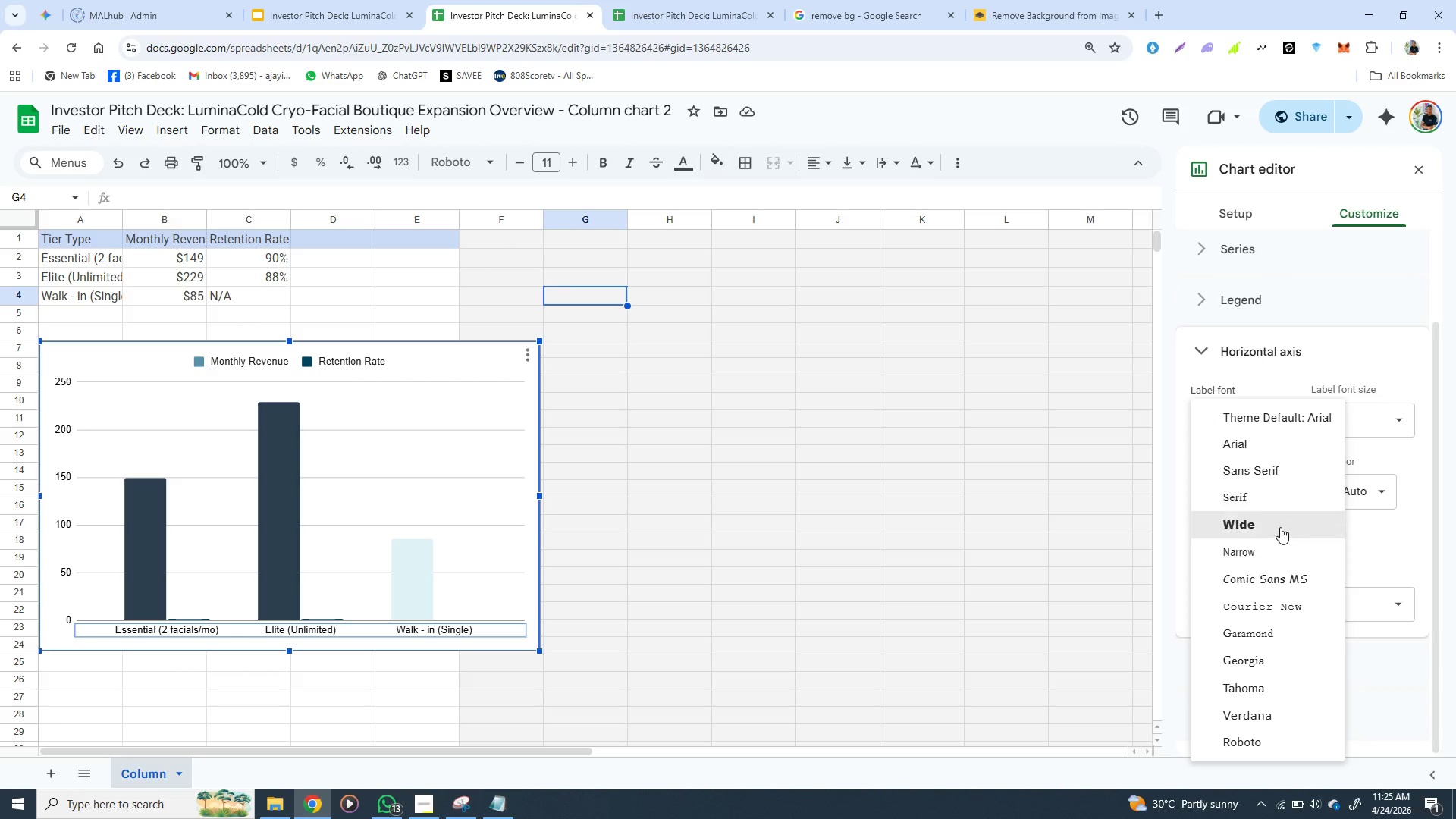 
left_click([1252, 731])
 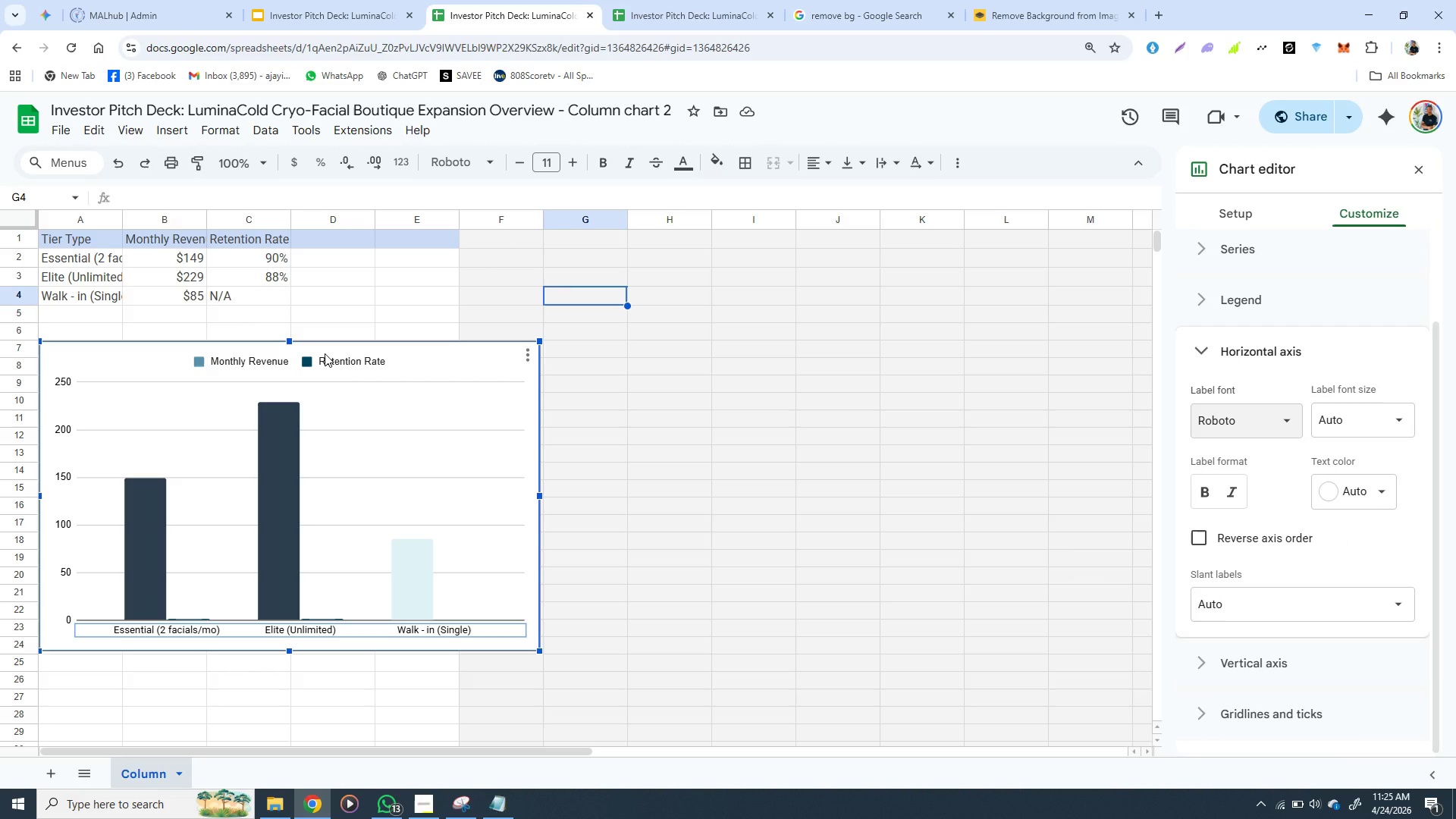 
wait(14.06)
 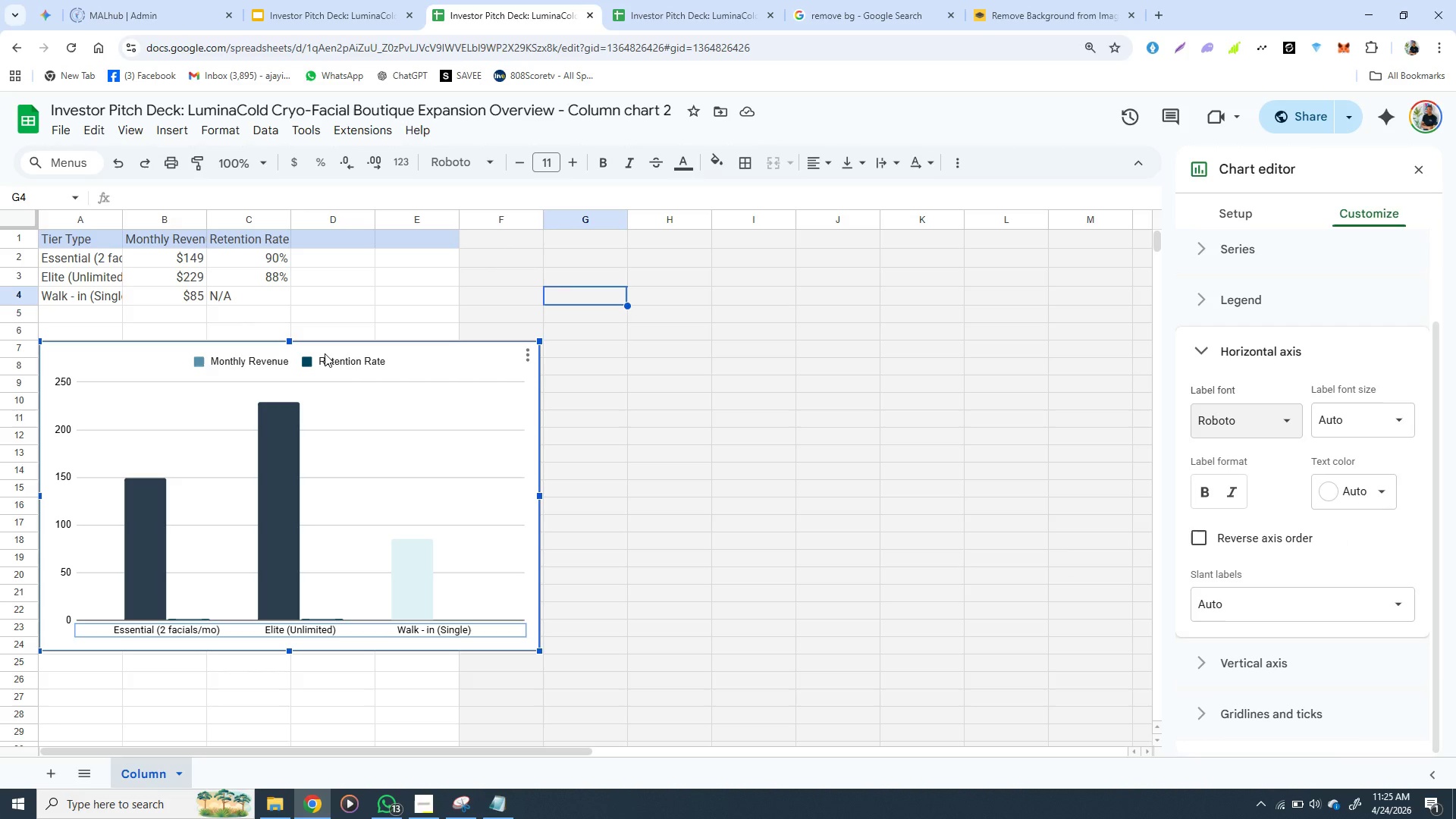 
double_click([317, 356])
 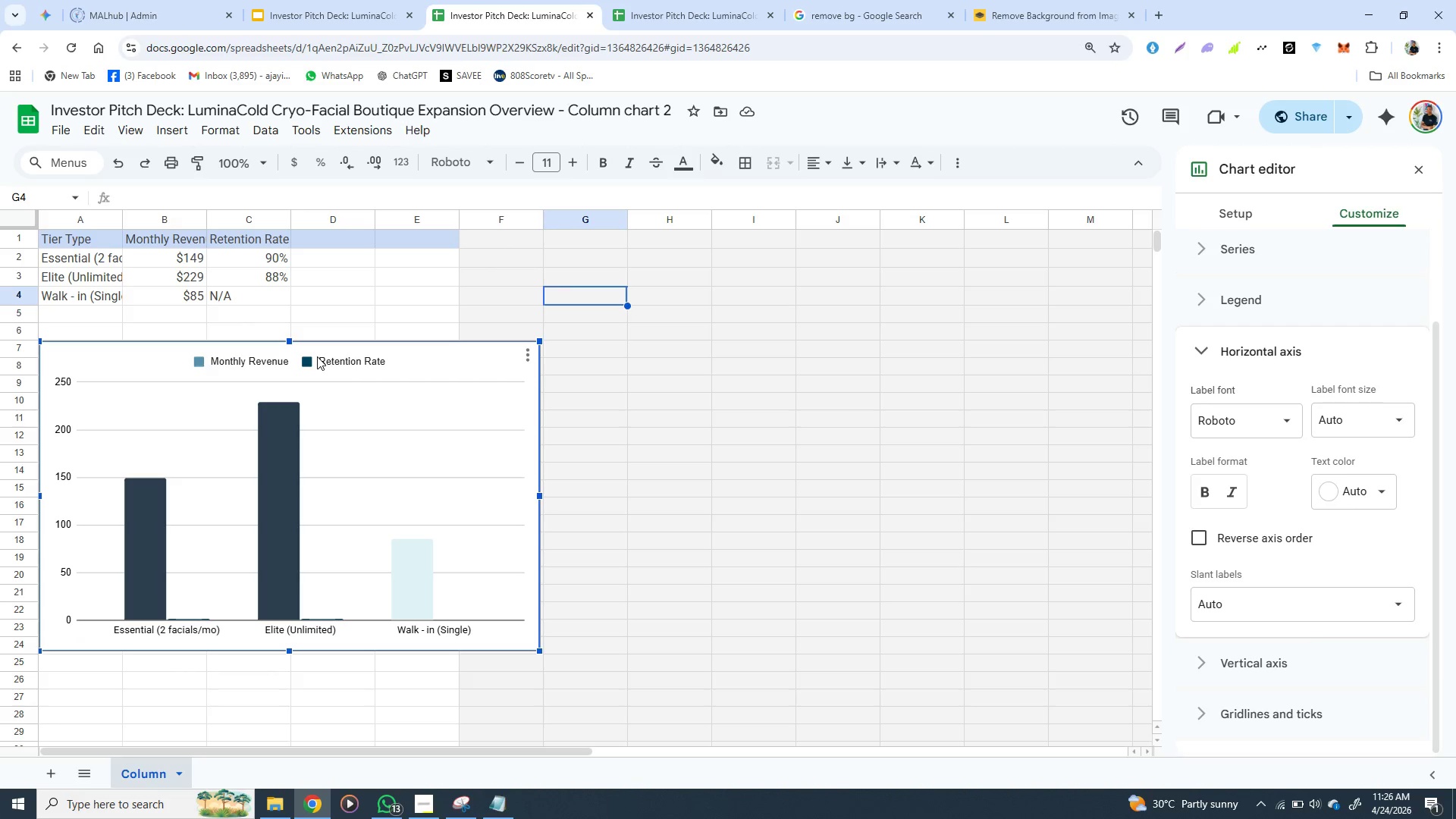 
double_click([317, 356])
 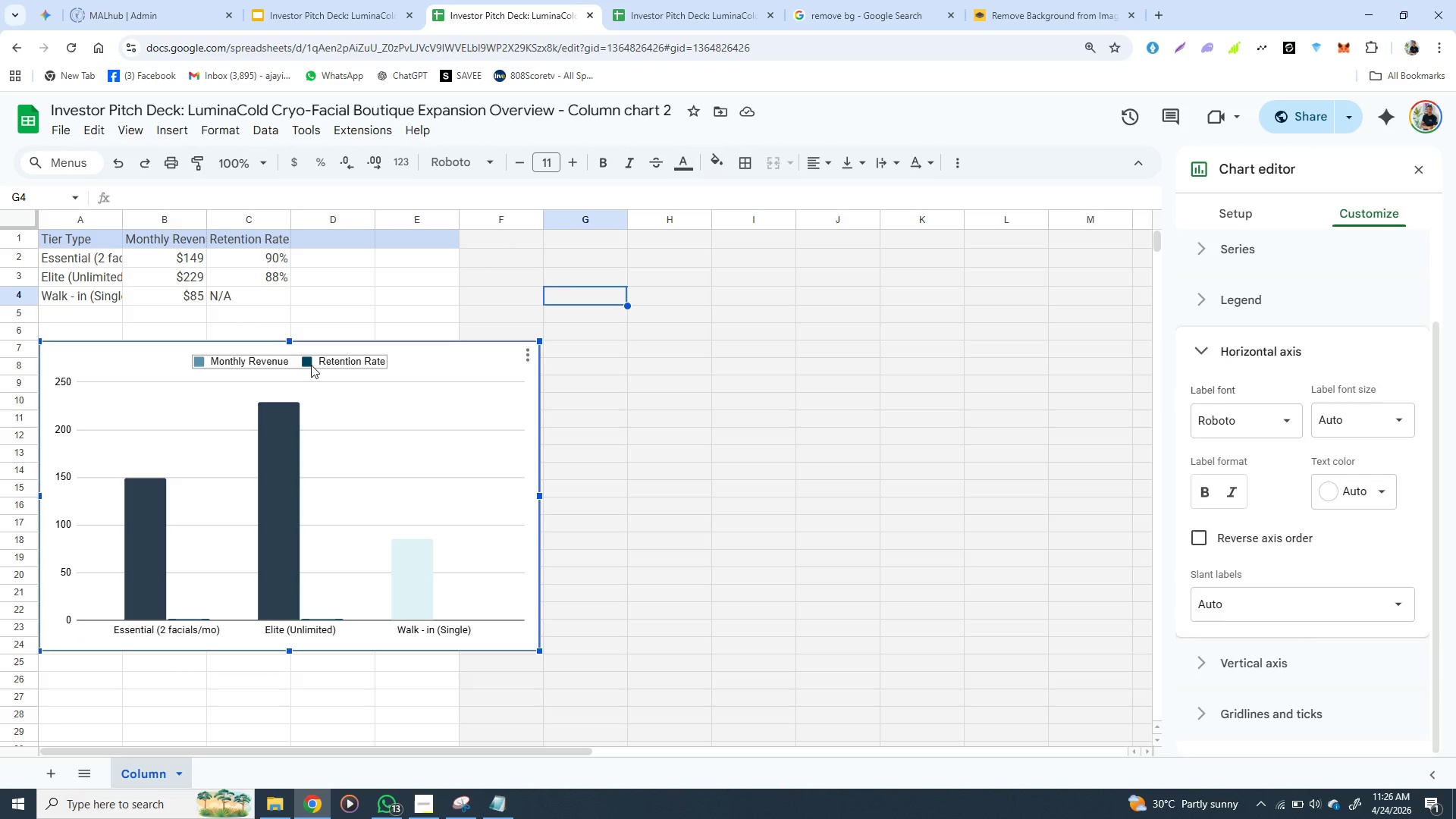 
left_click([311, 365])
 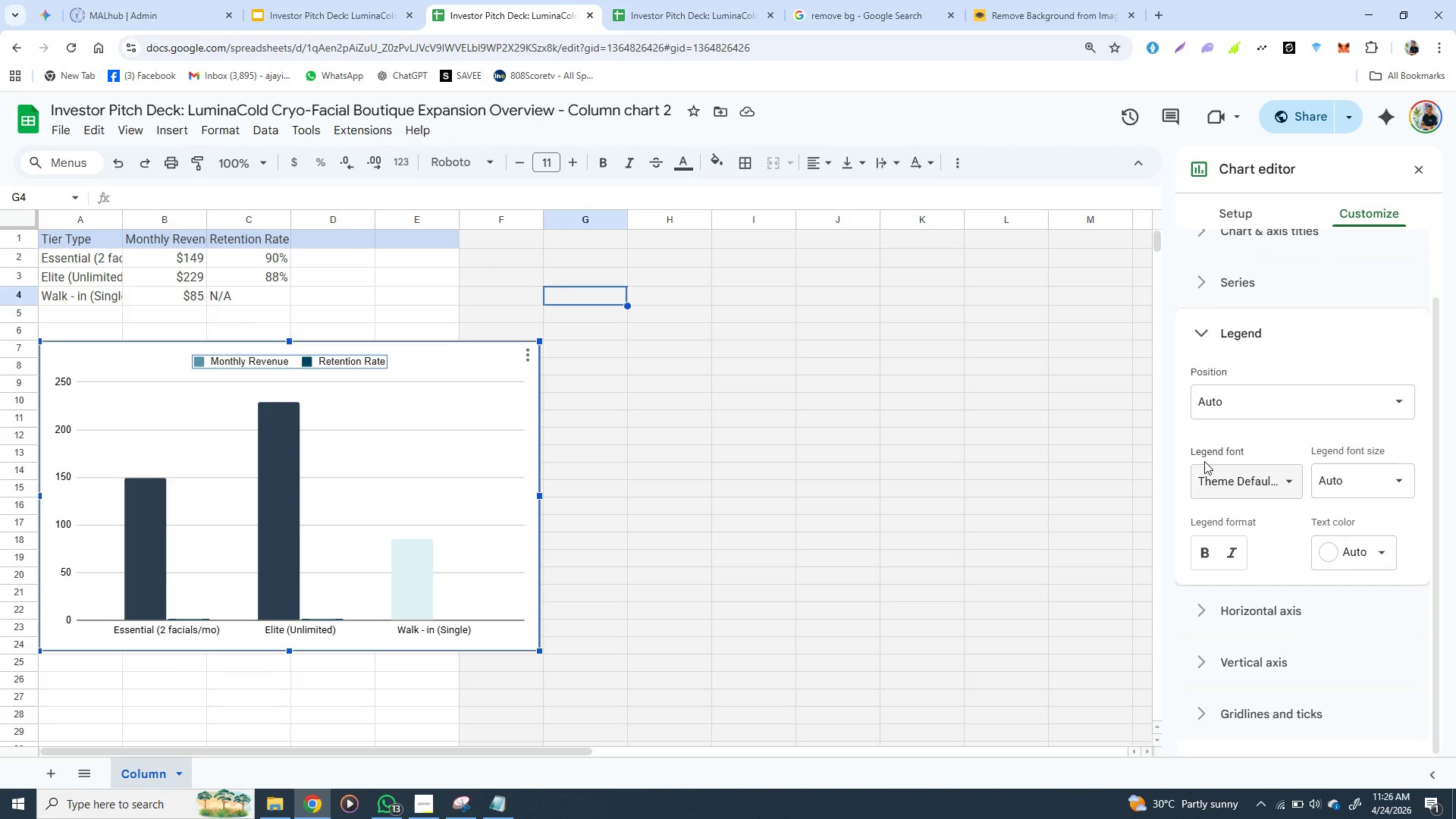 
left_click([1244, 479])
 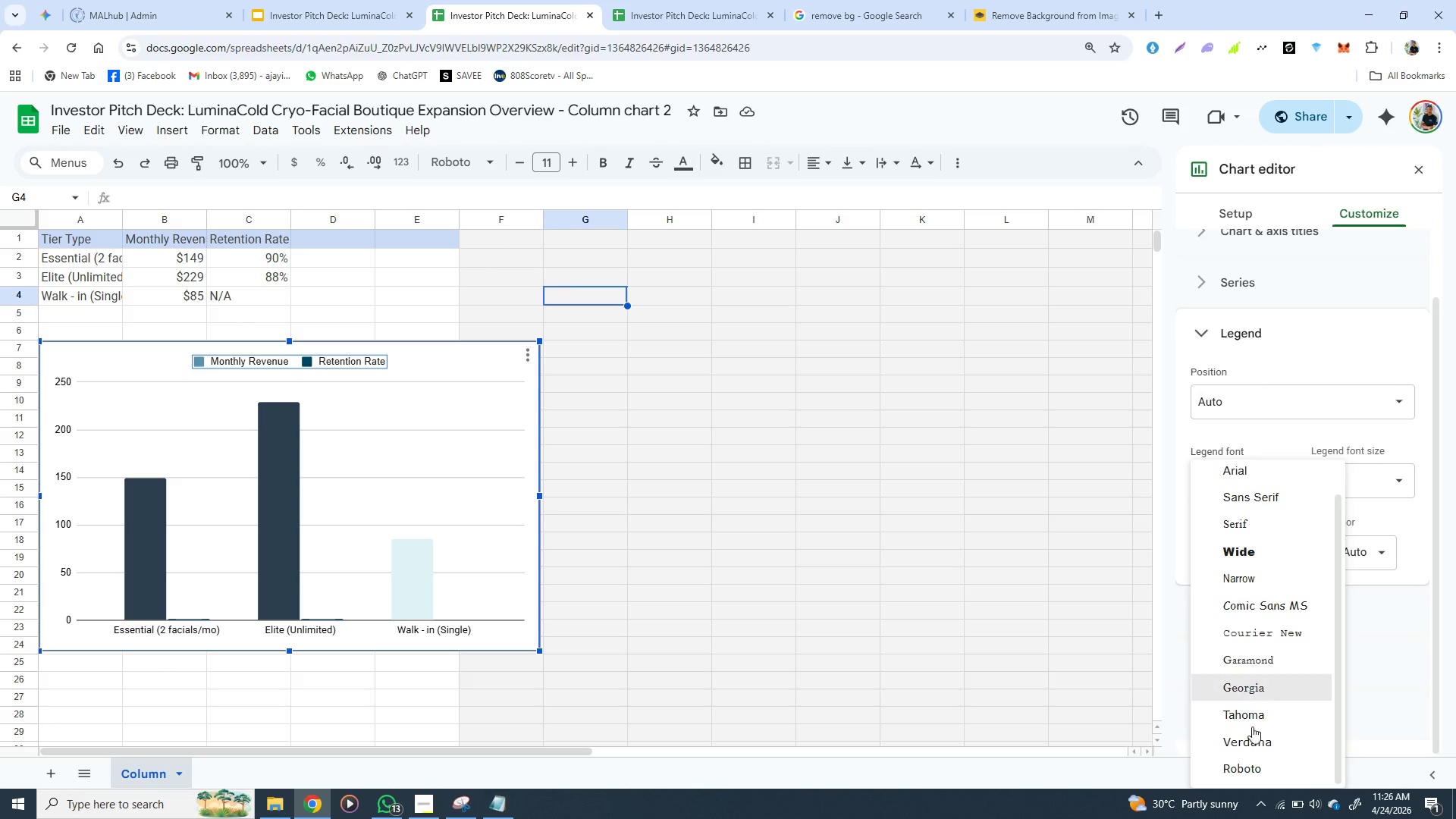 
left_click([1254, 763])
 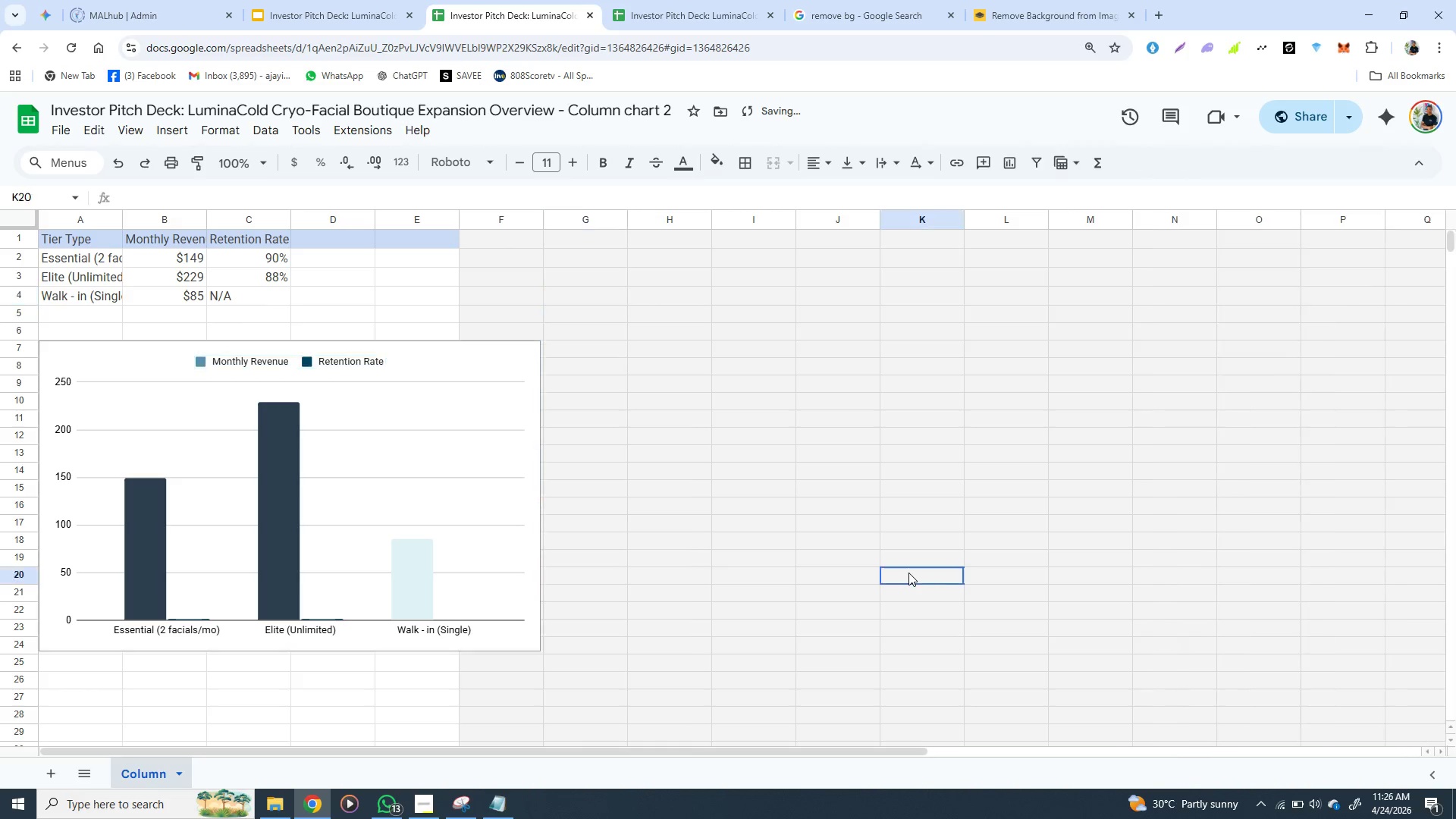 
left_click([908, 573])
 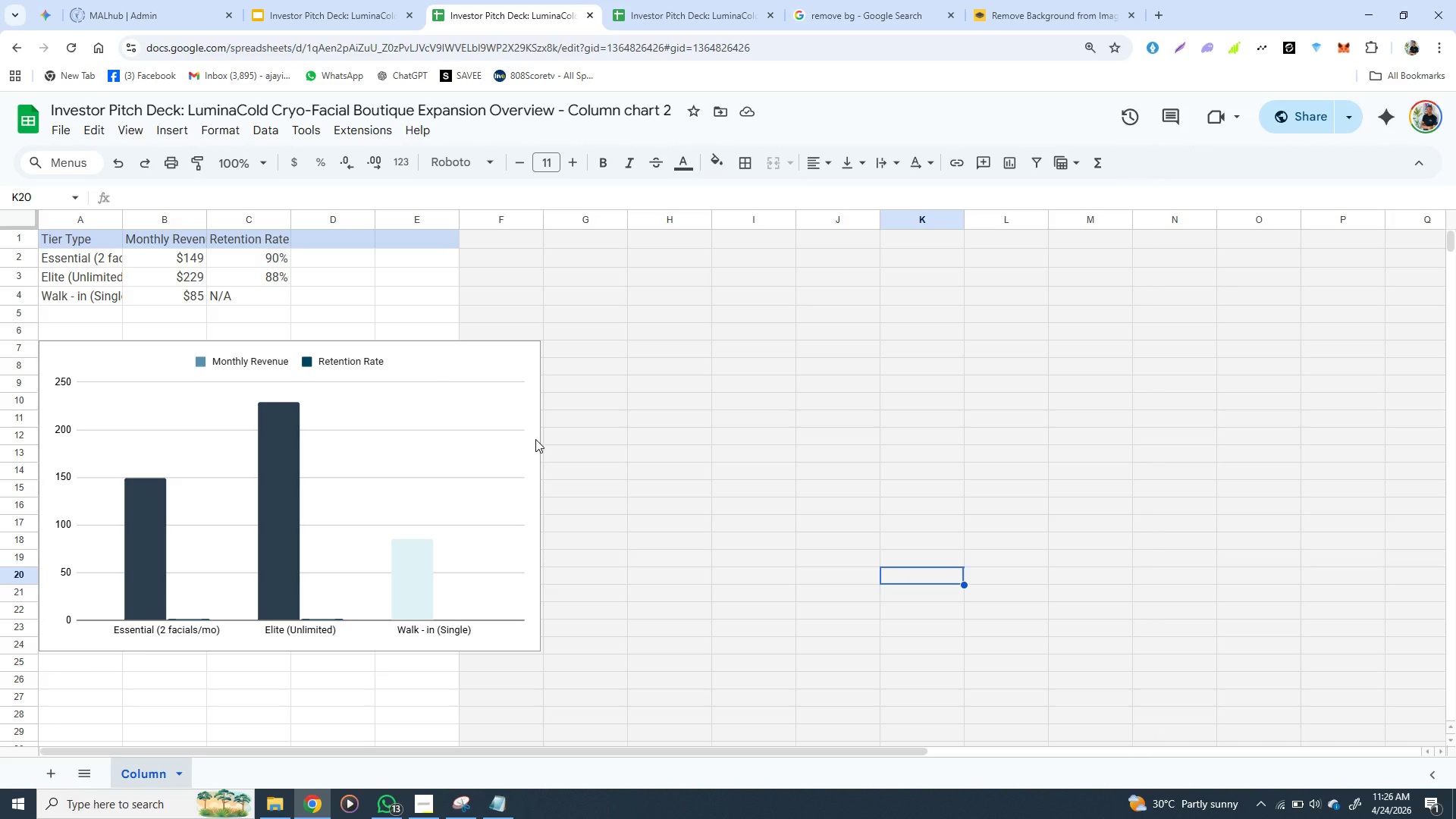 
wait(12.39)
 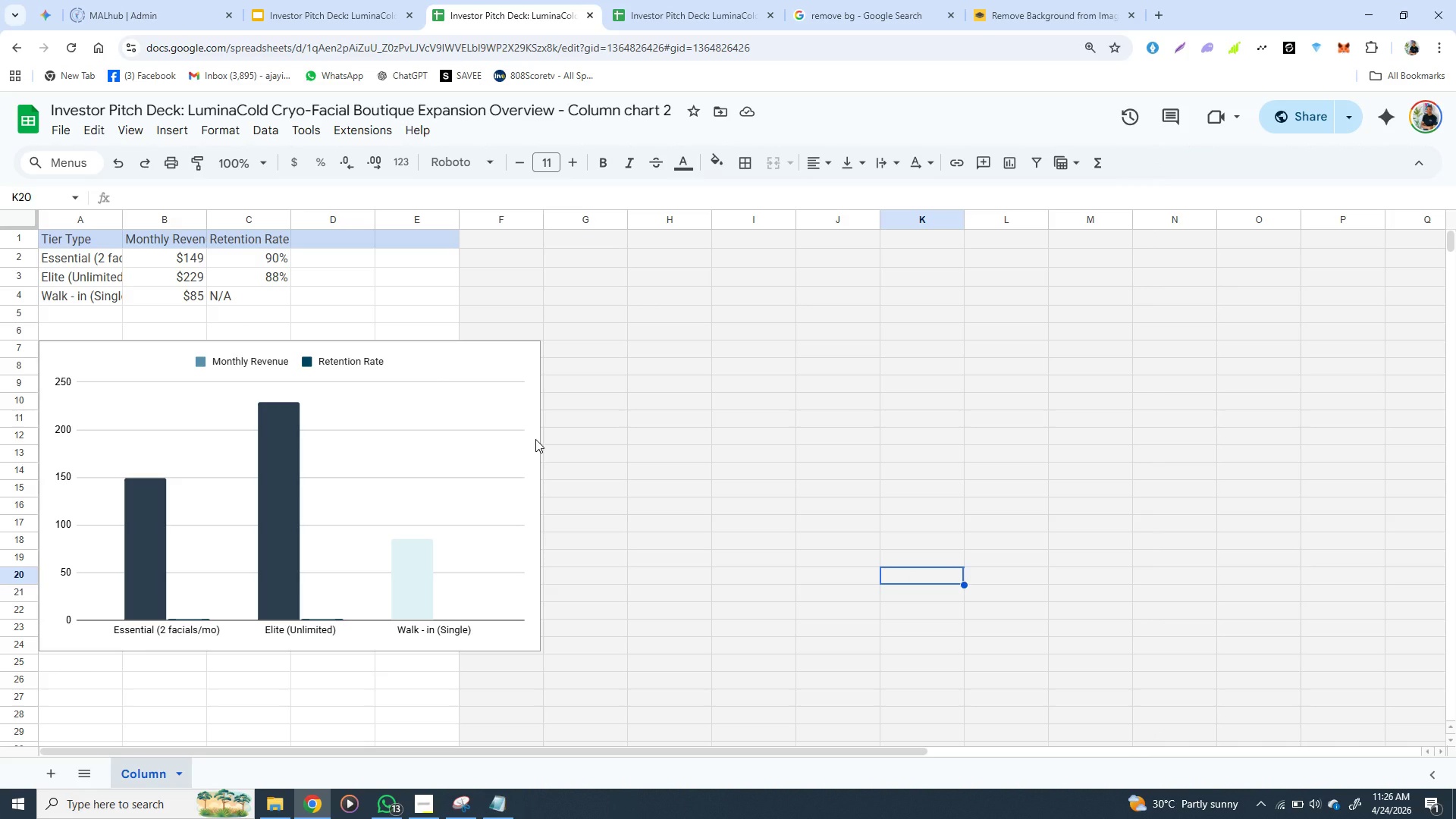 
double_click([508, 397])
 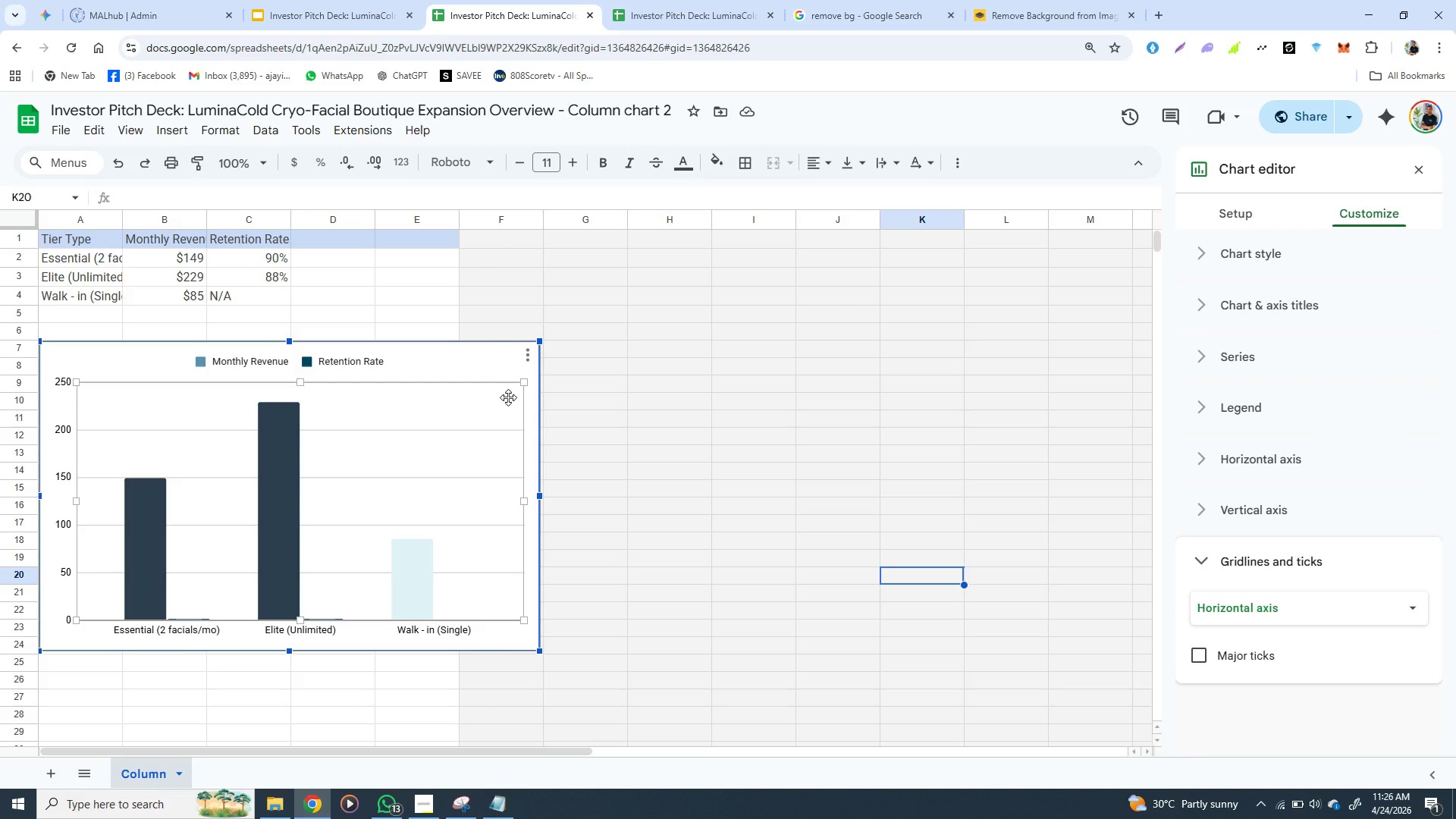 
wait(9.17)
 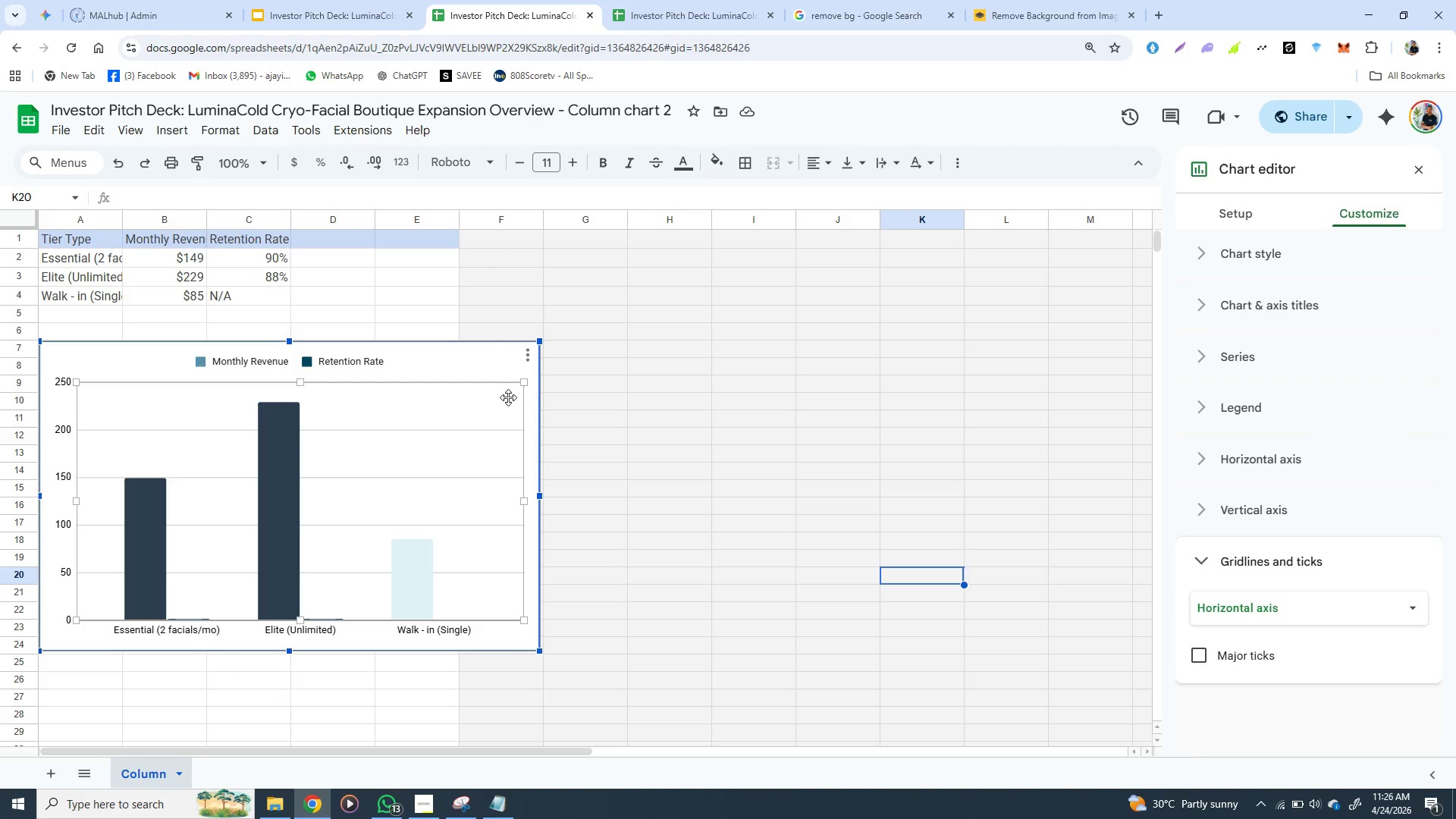 
left_click([1232, 262])
 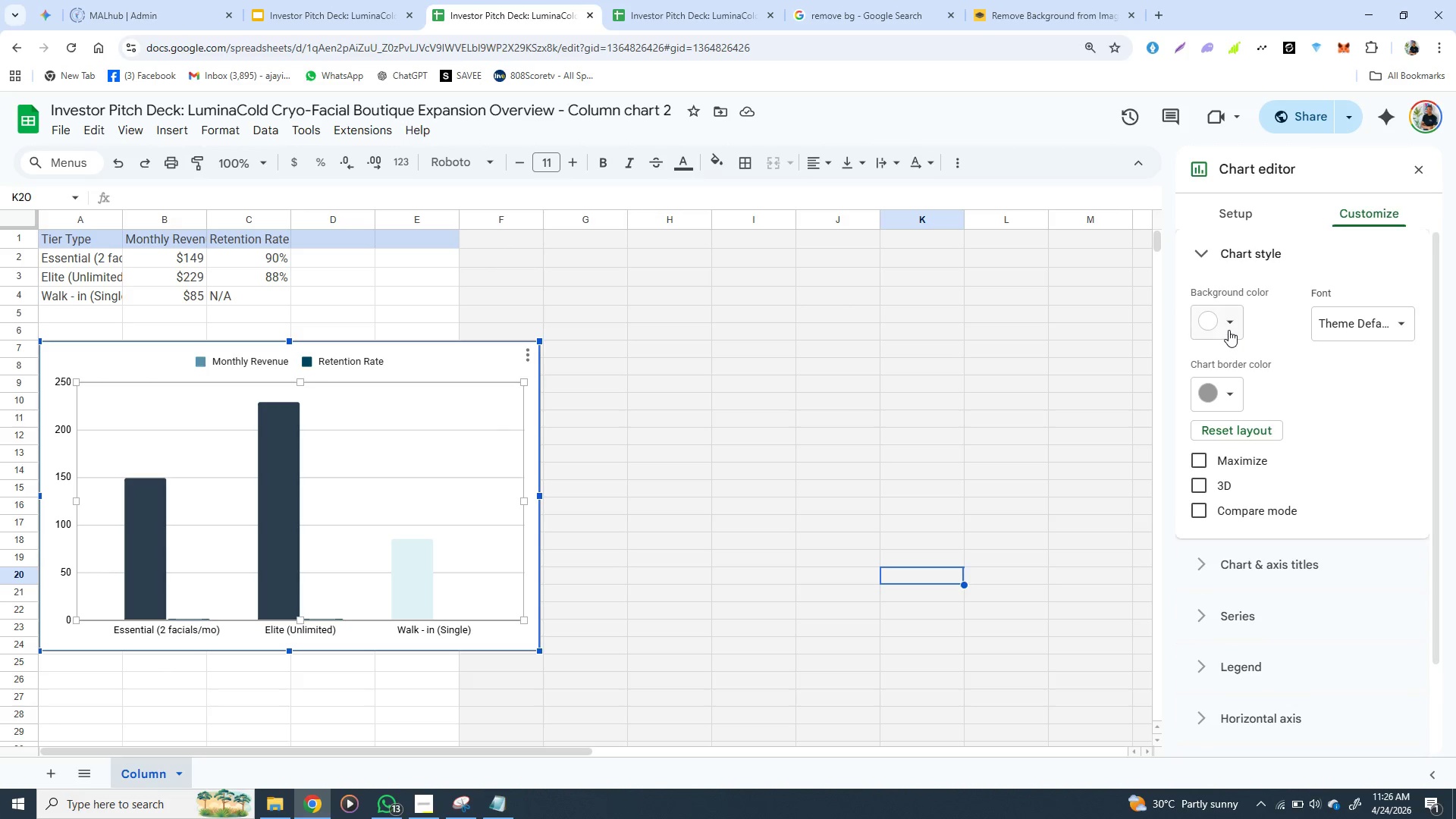 
wait(7.26)
 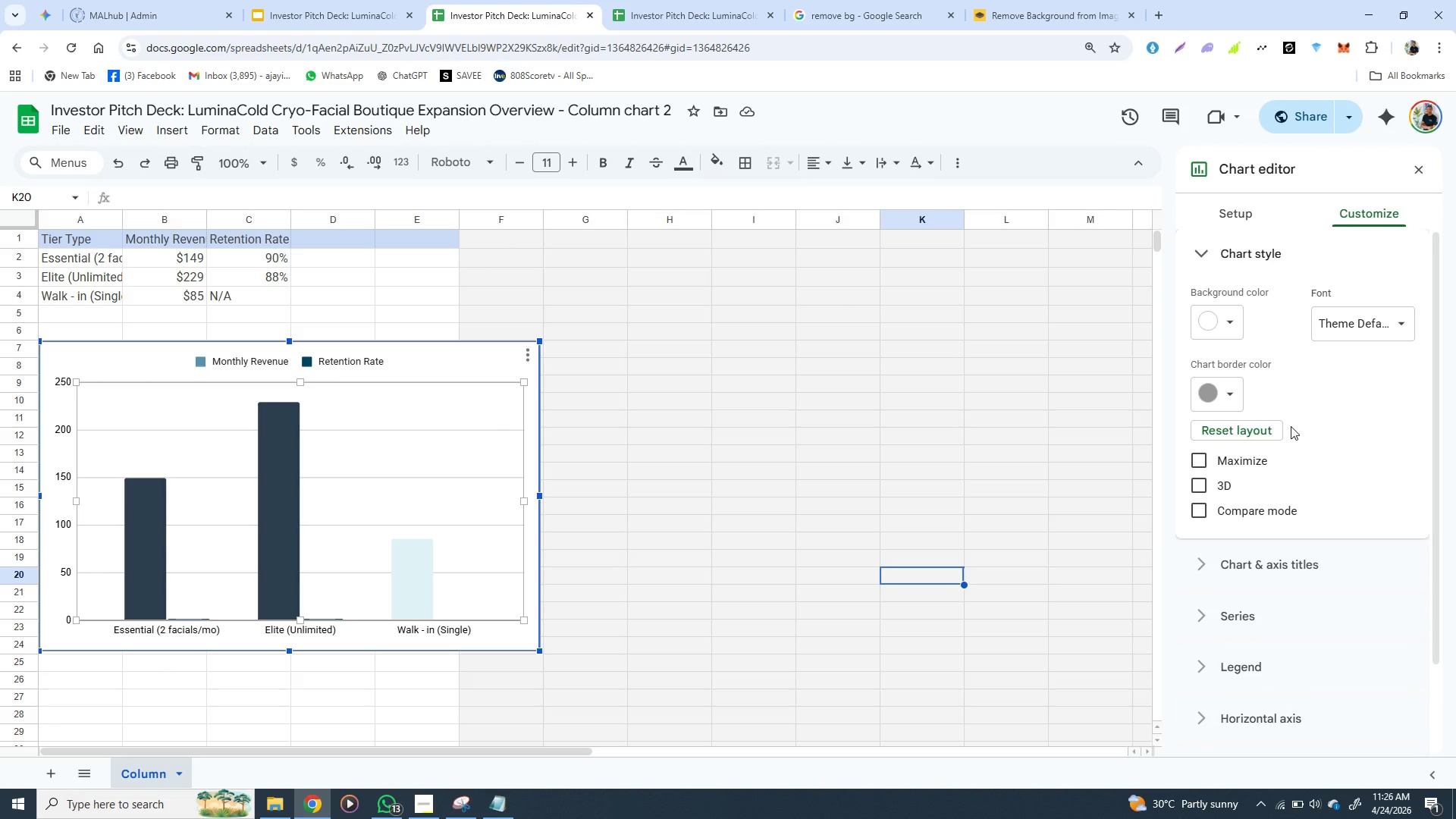 
left_click([1228, 324])
 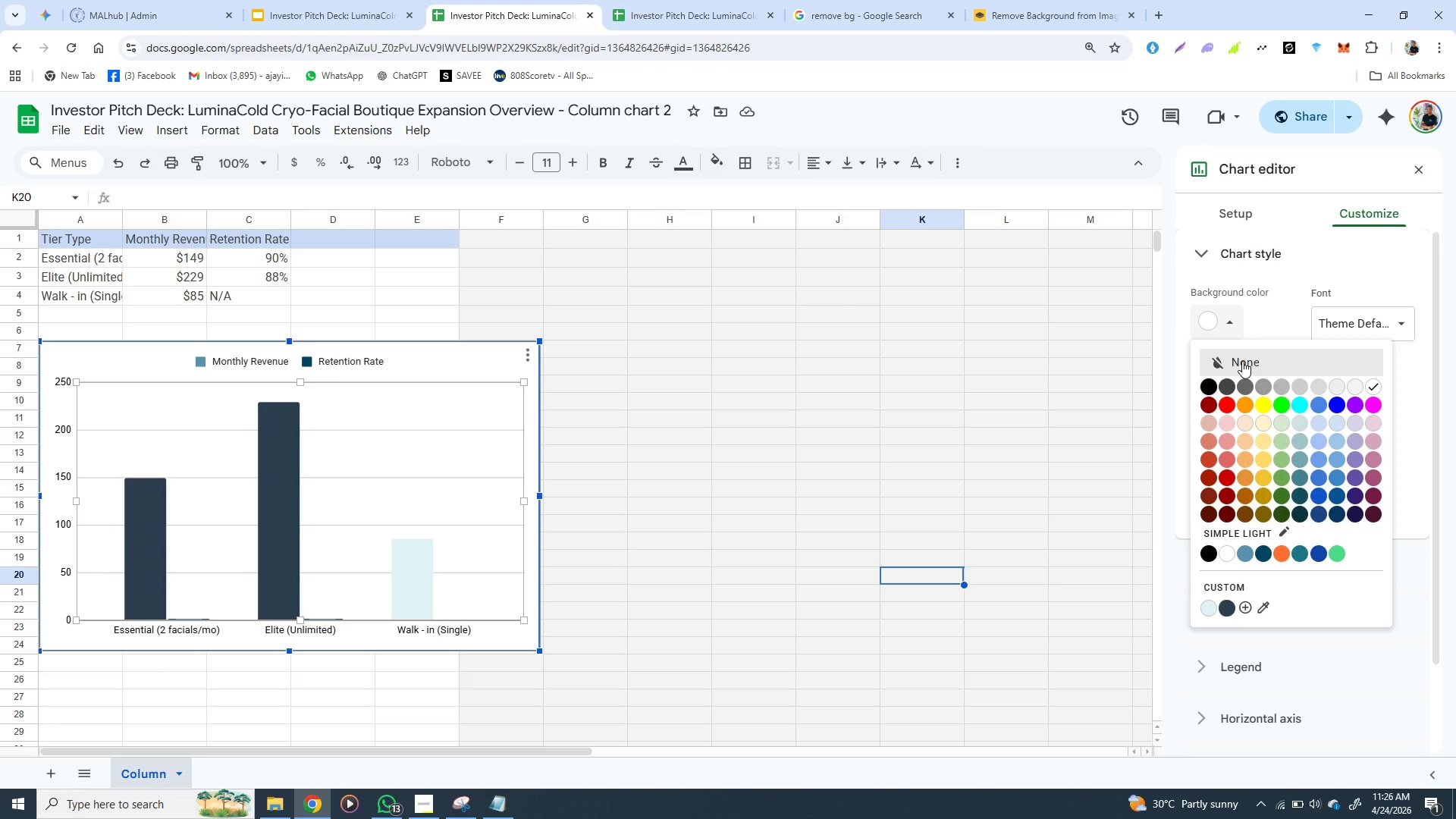 
left_click([1242, 361])
 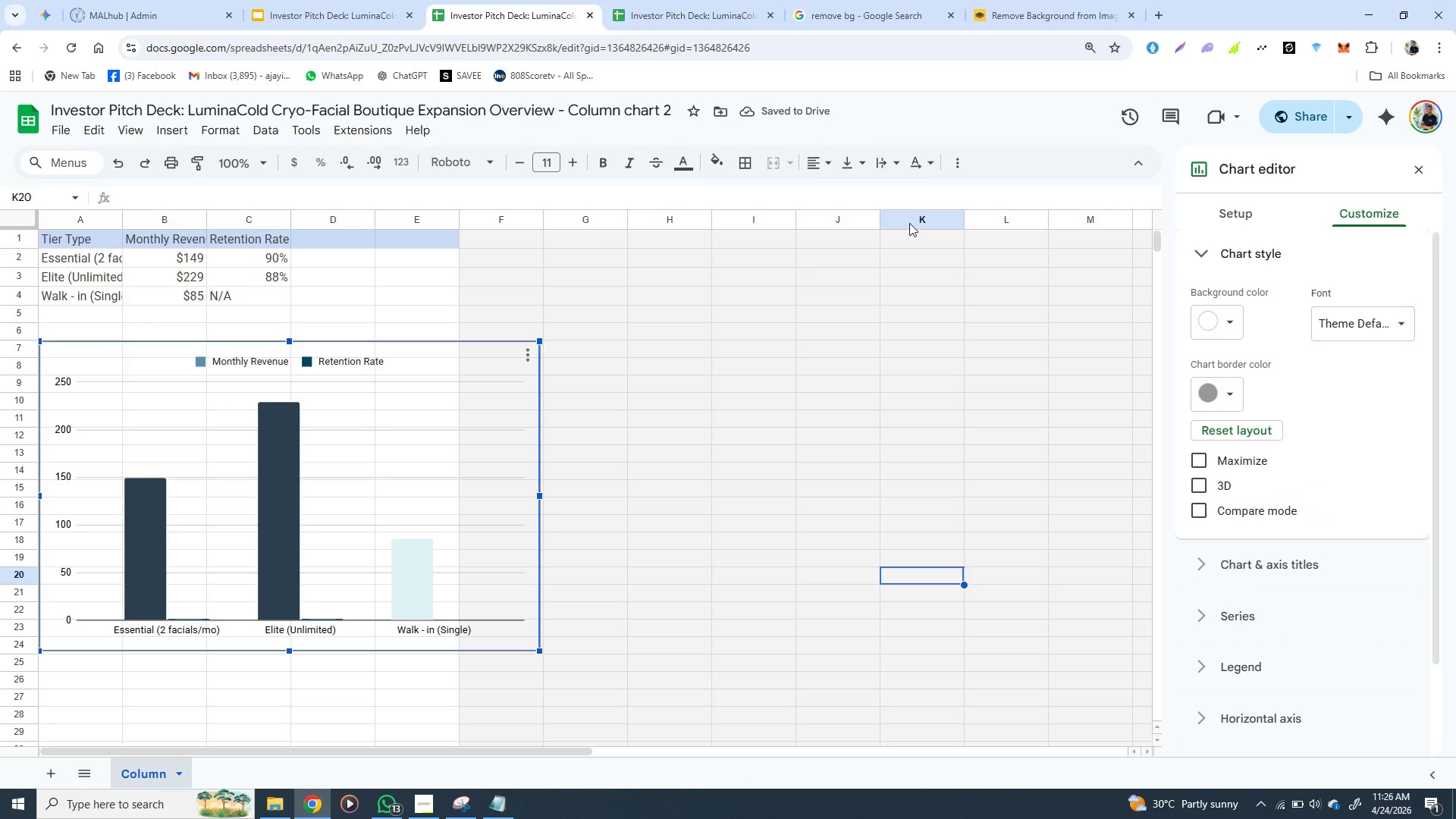 
wait(5.95)
 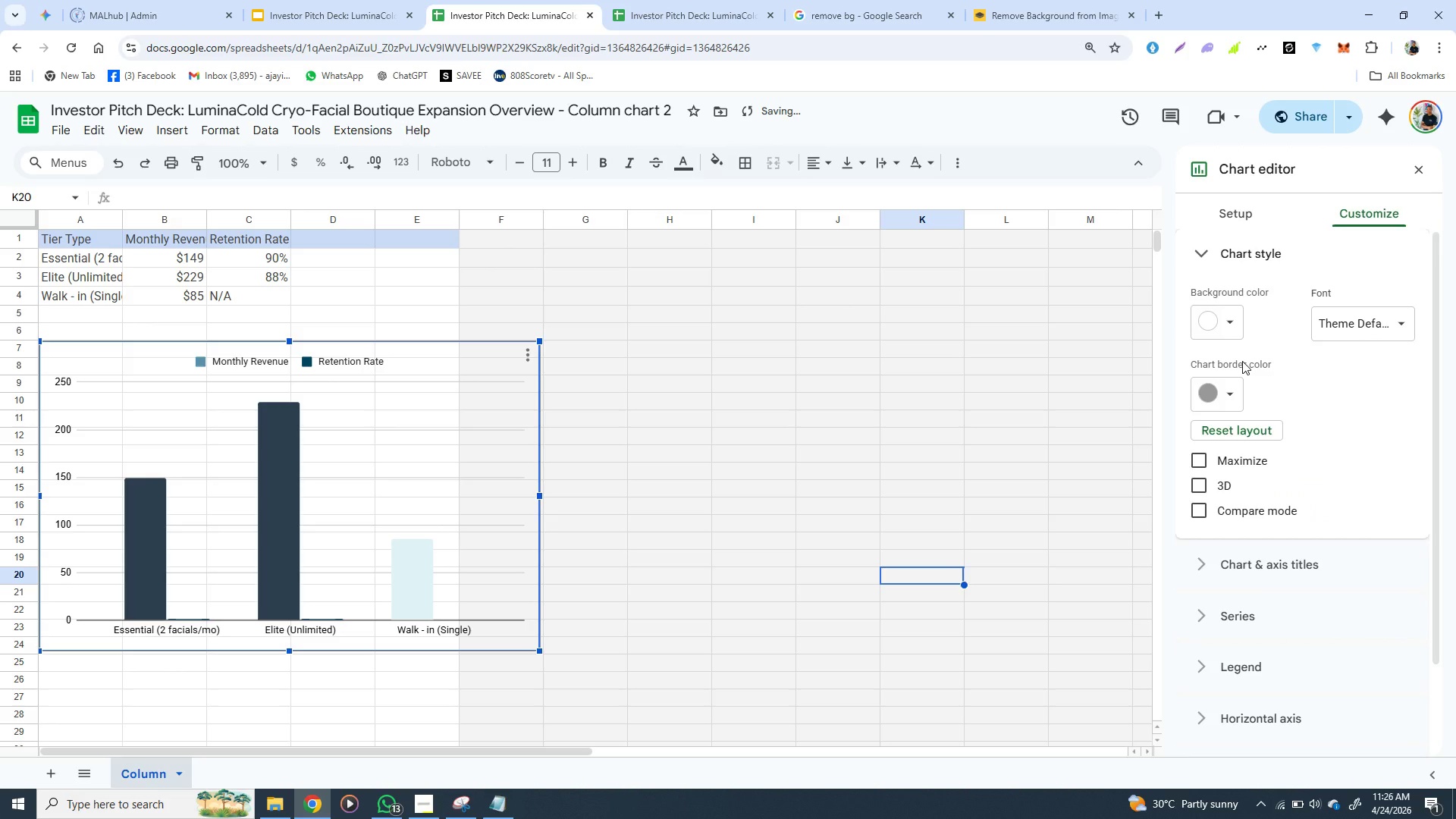 
left_click([1301, 121])
 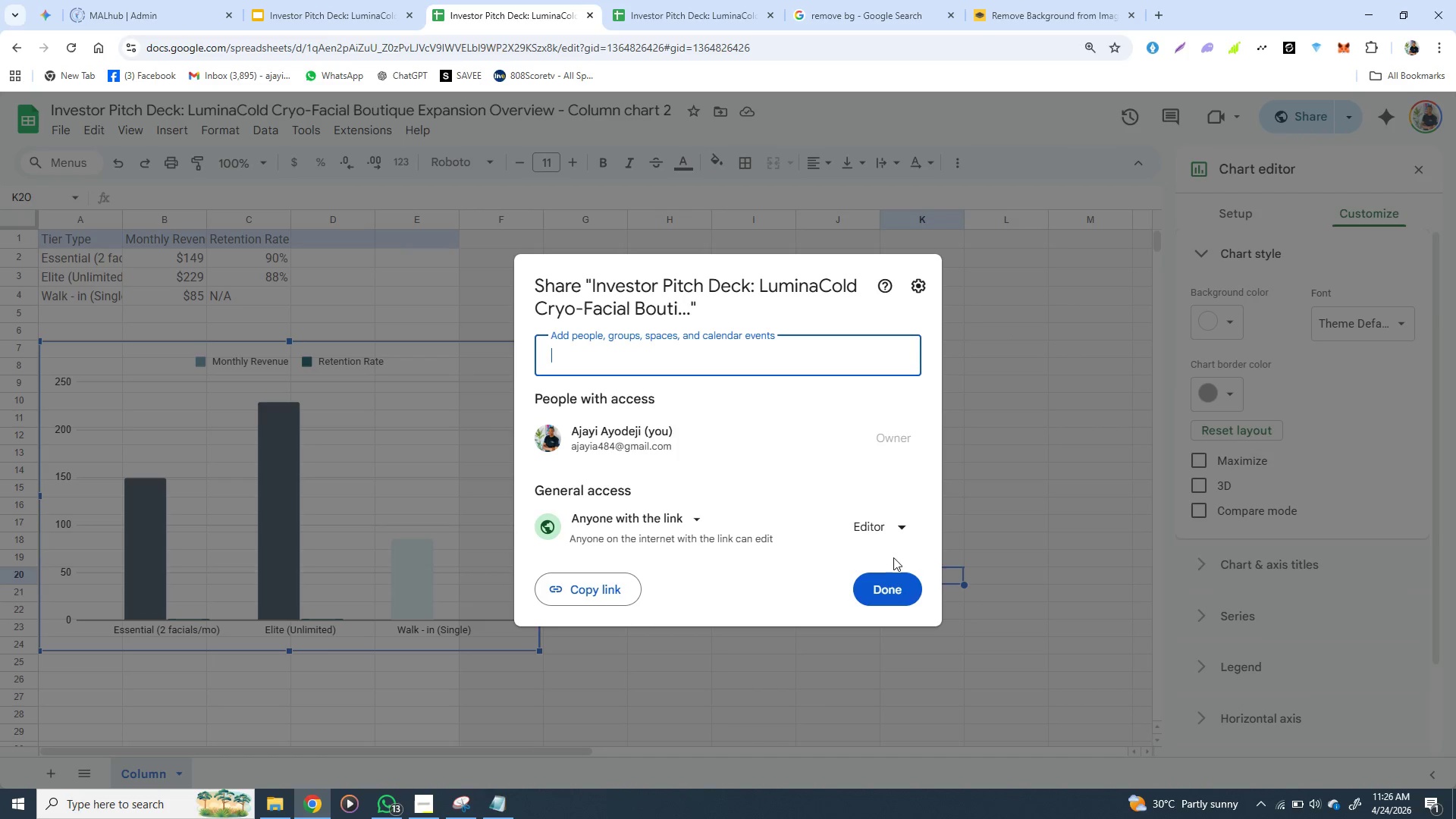 
left_click([892, 587])
 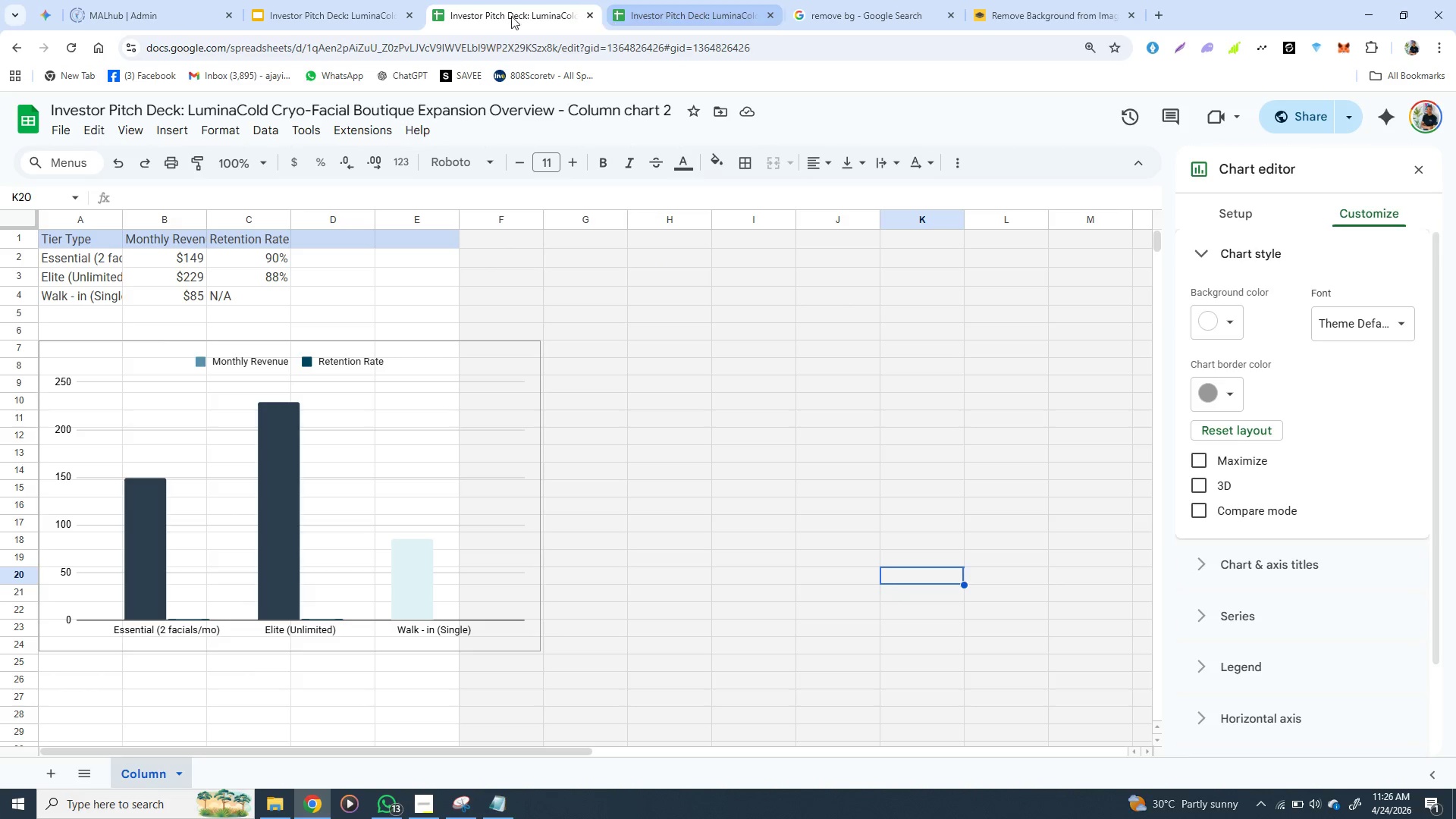 
left_click([388, 9])
 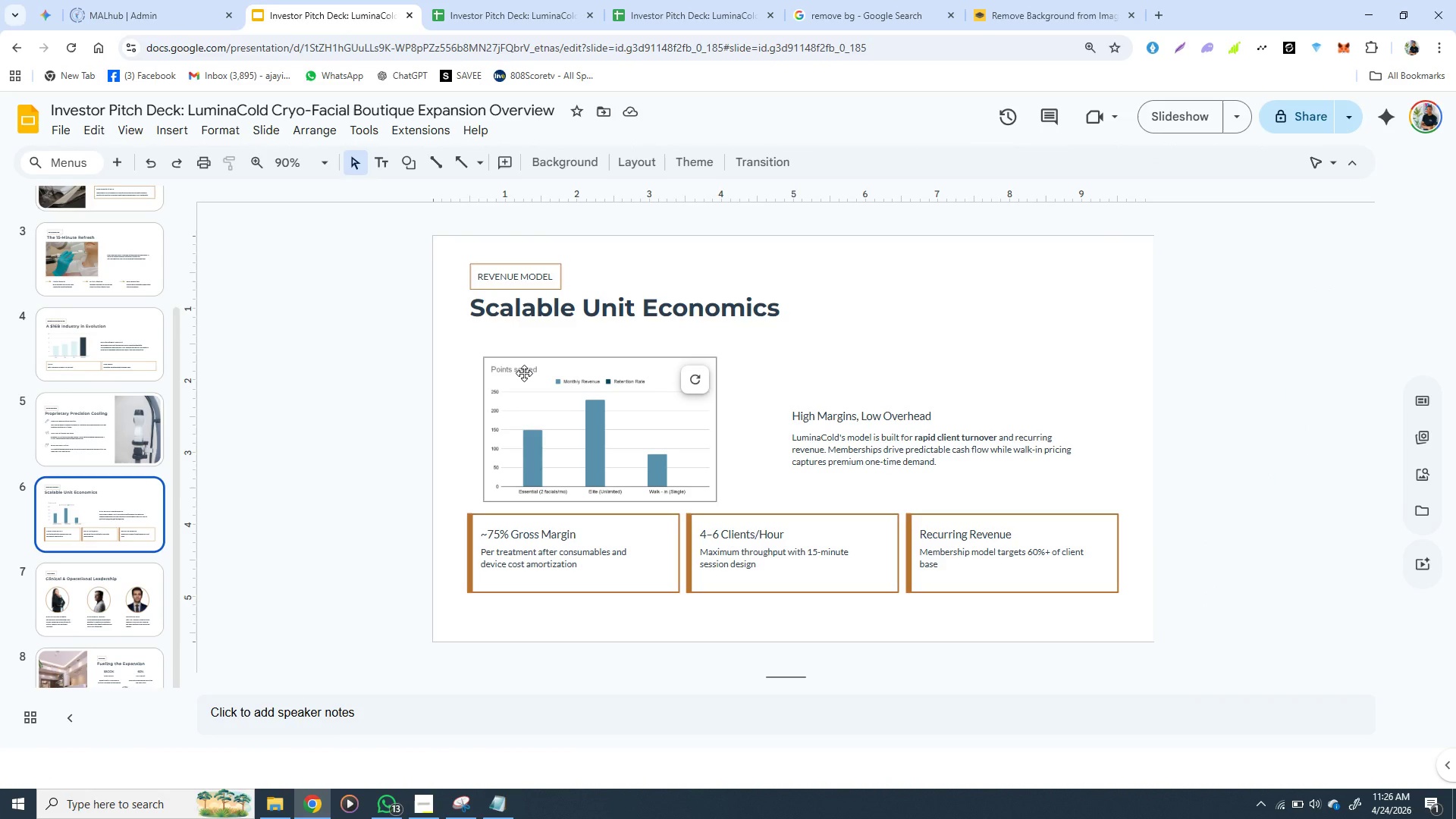 
left_click([524, 373])
 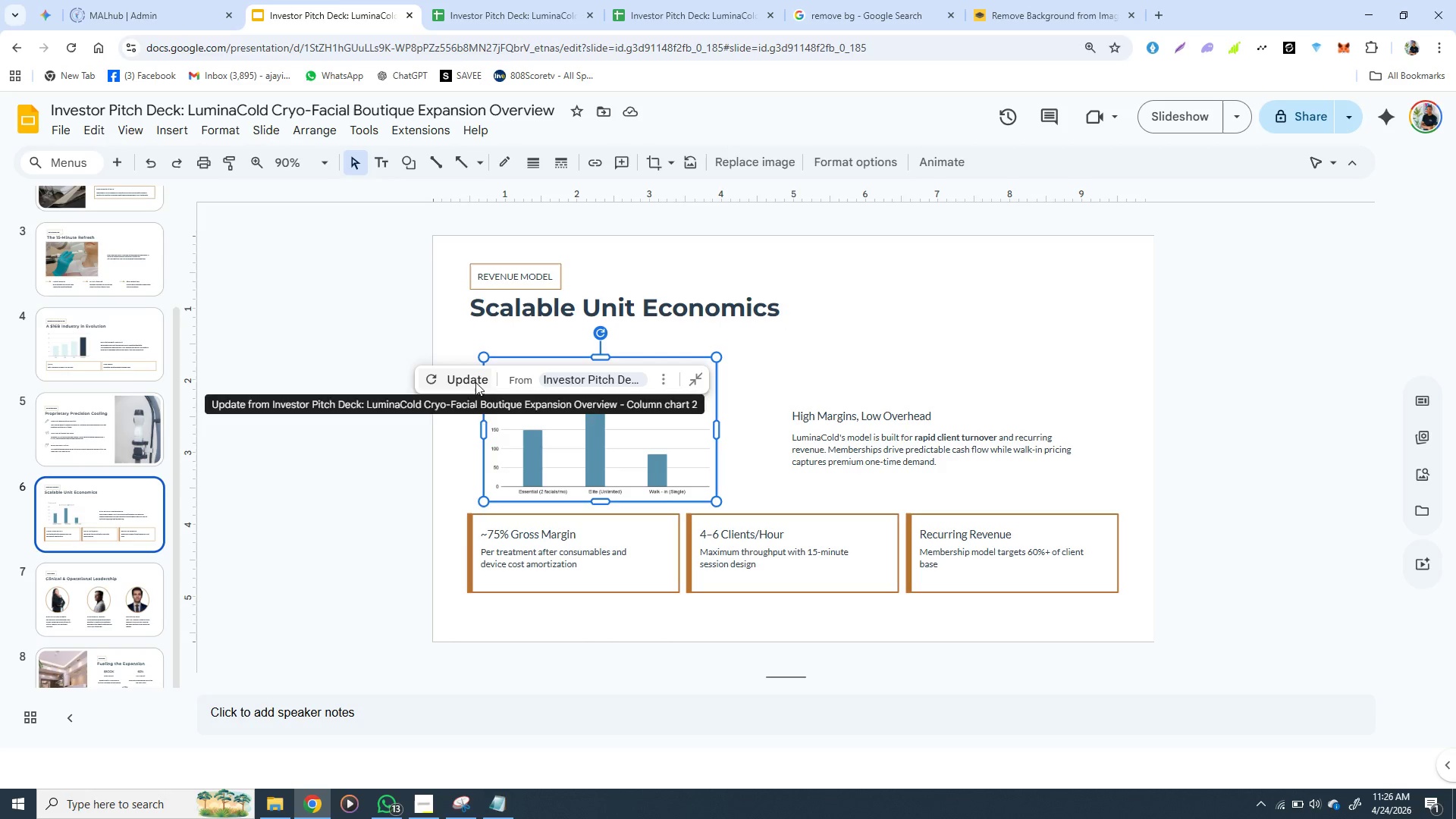 
left_click([475, 382])
 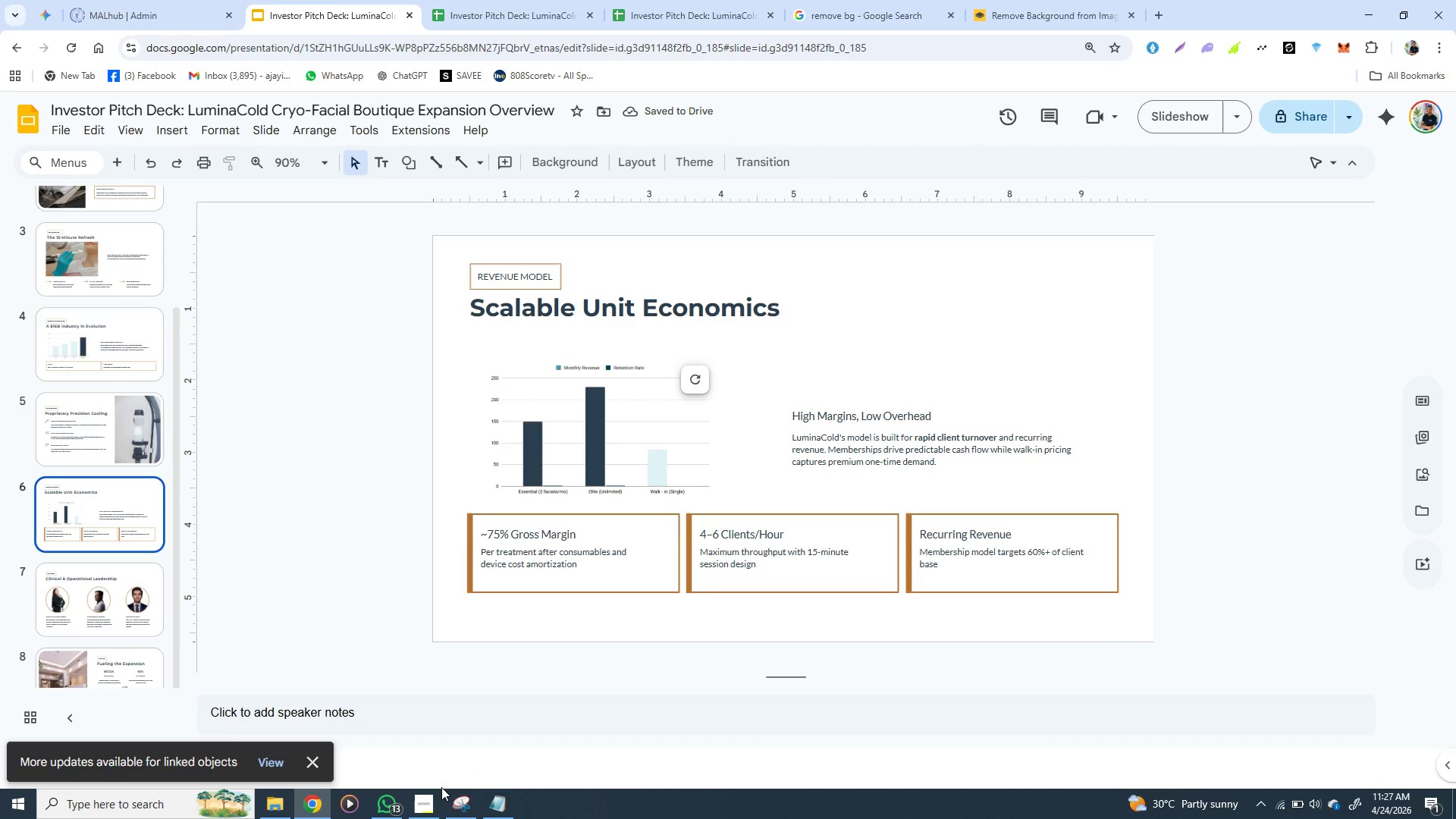 
wait(7.27)
 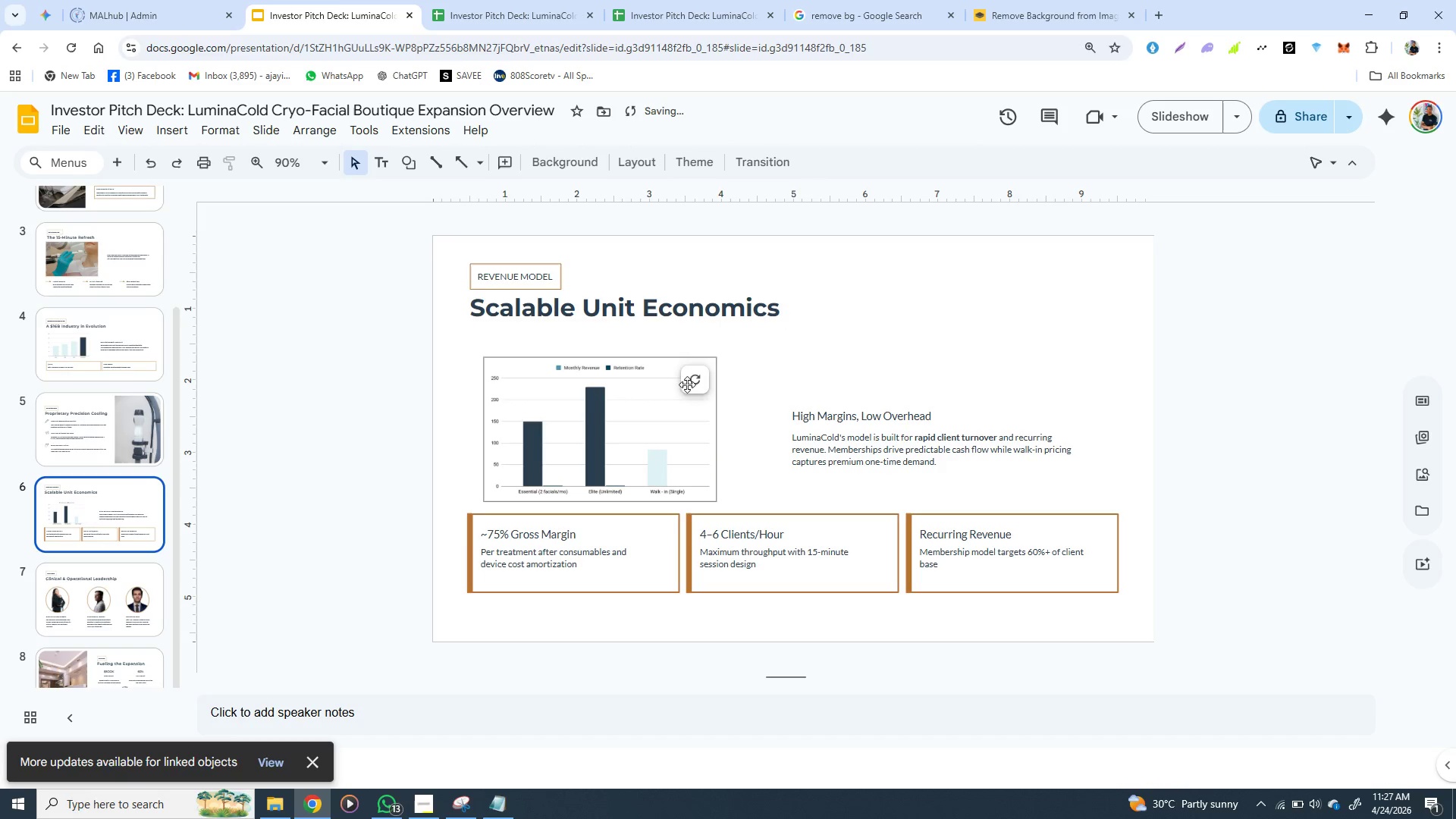 
left_click([427, 799])